 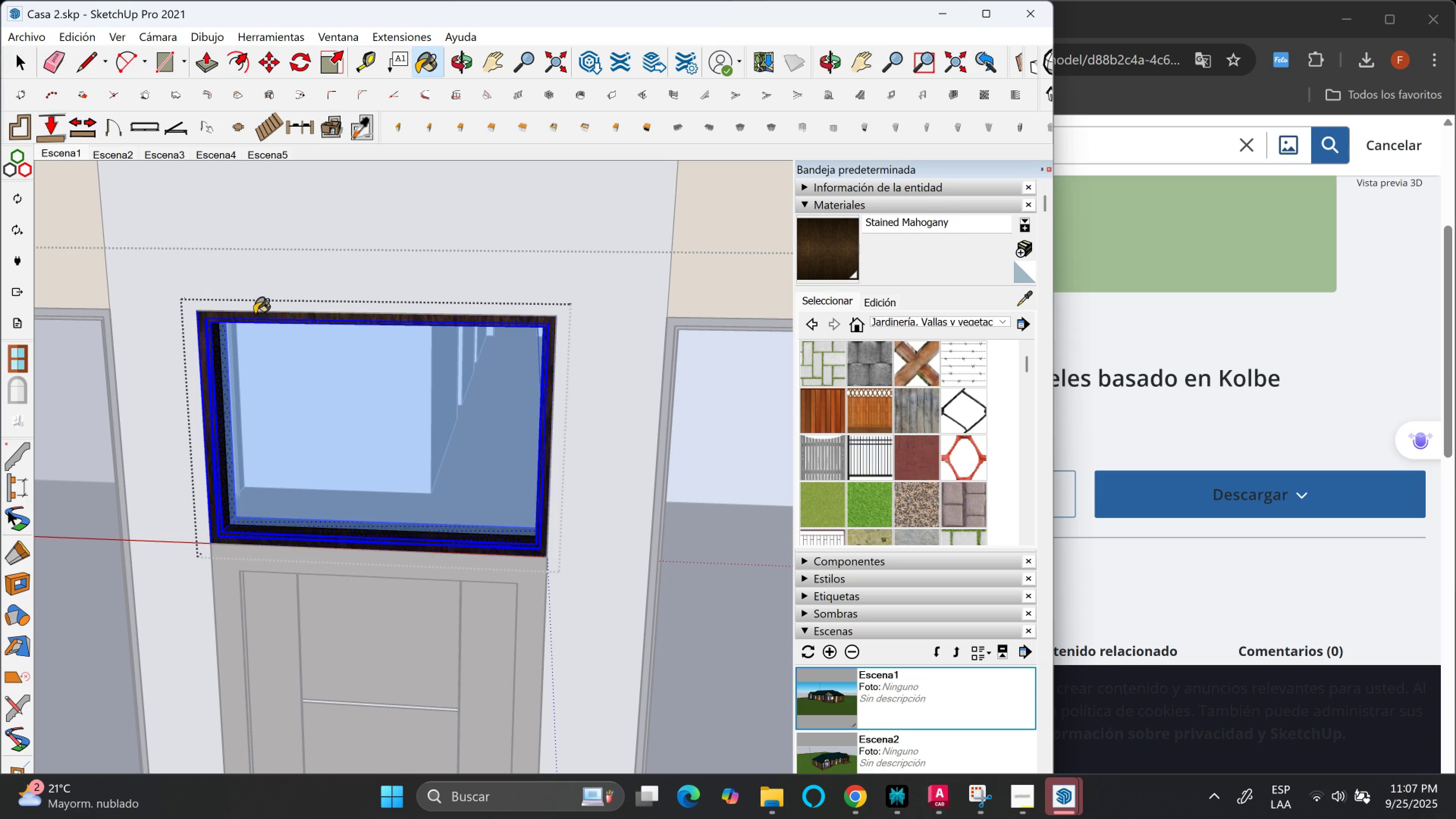 
scroll: coordinate [328, 482], scroll_direction: down, amount: 2.0
 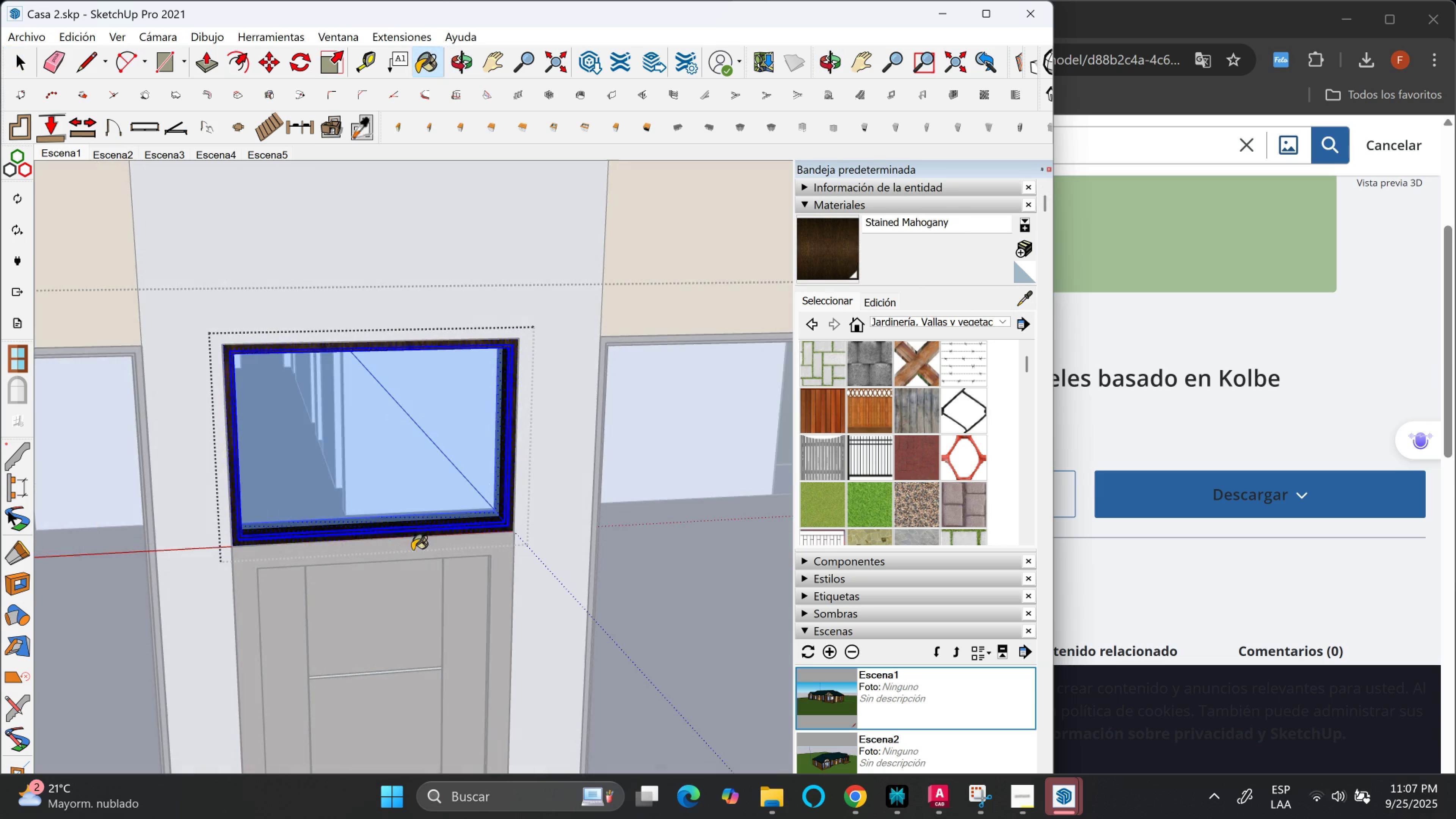 
key(Space)
 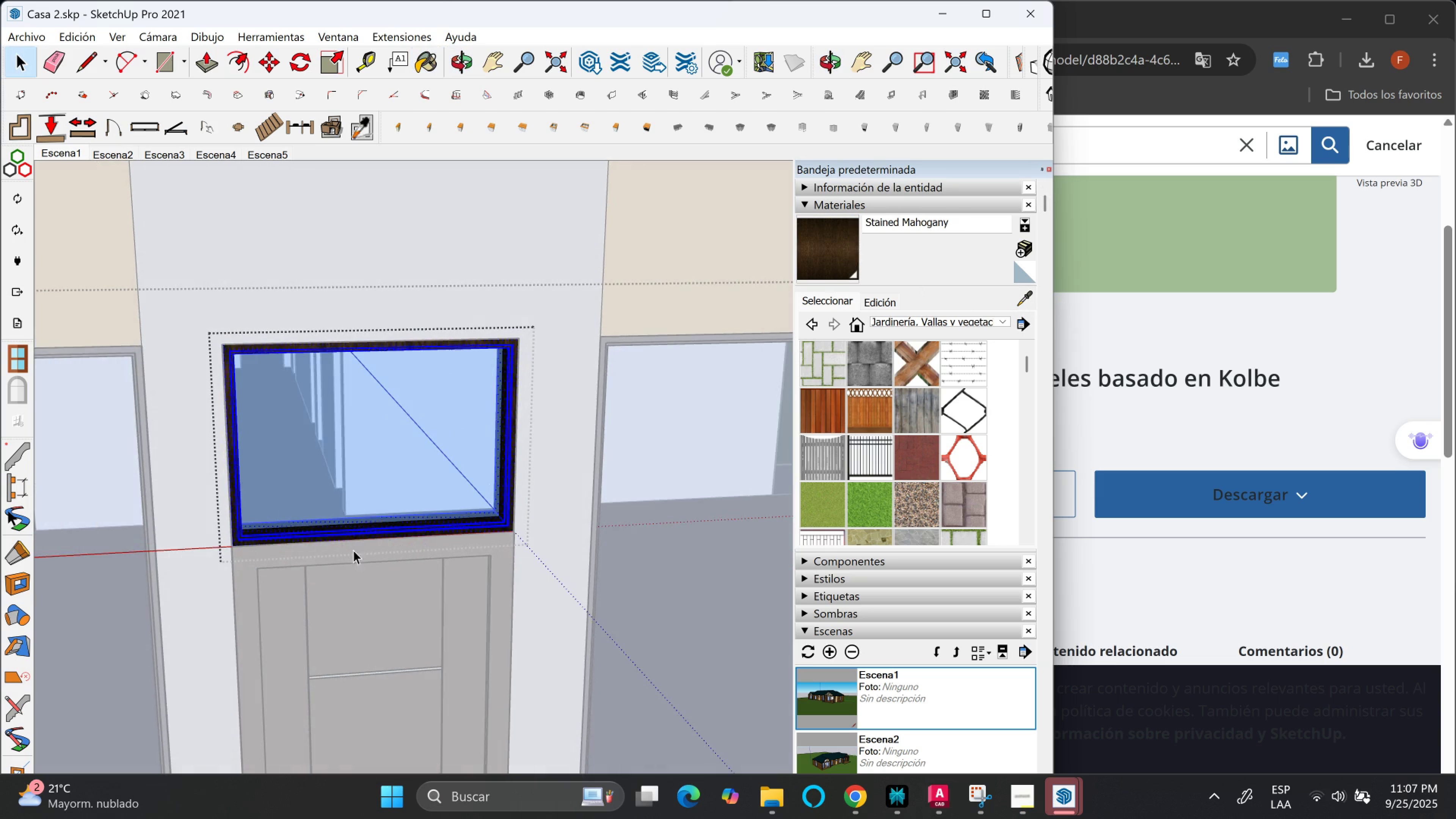 
key(Escape)
 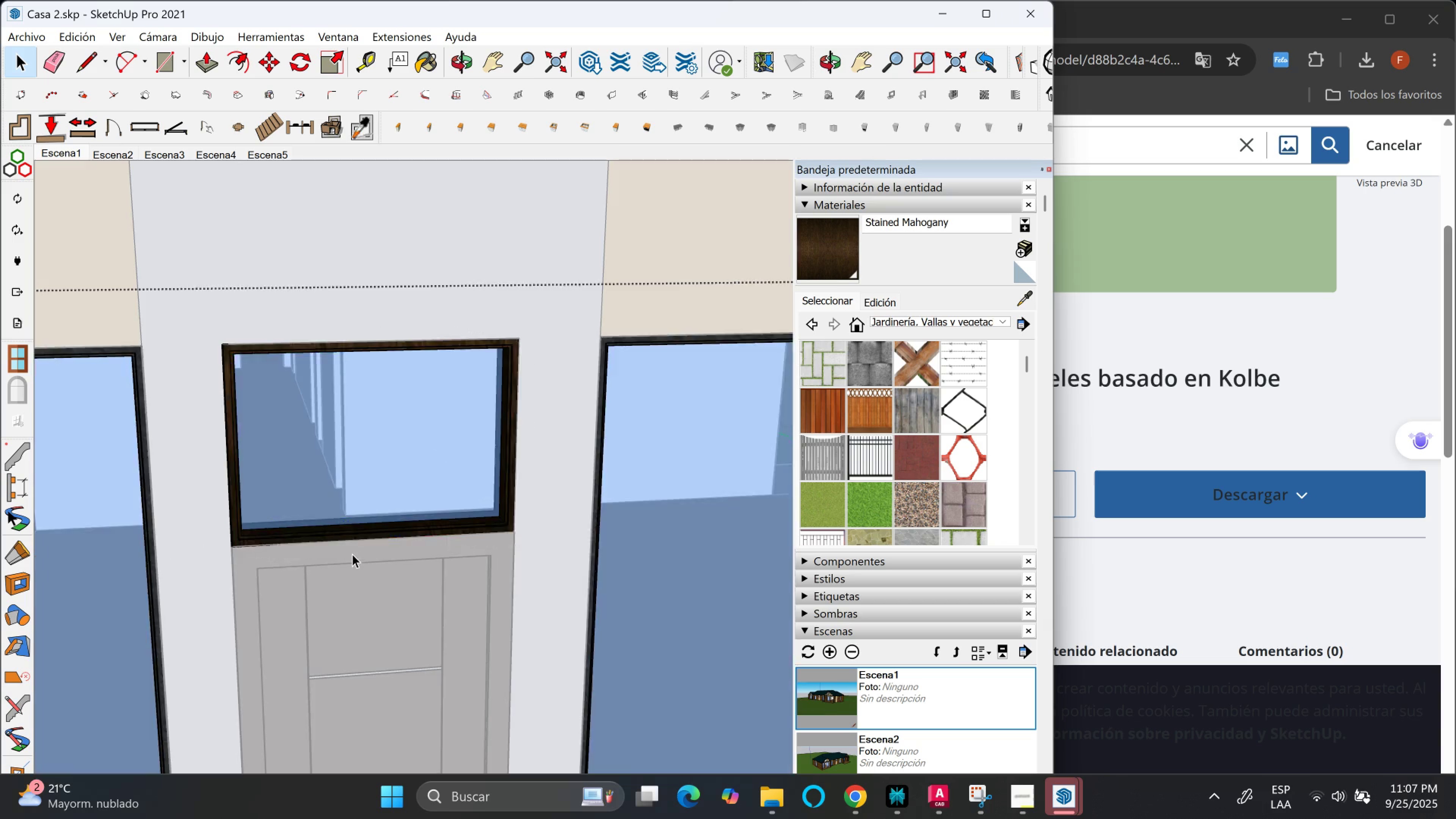 
key(Escape)
 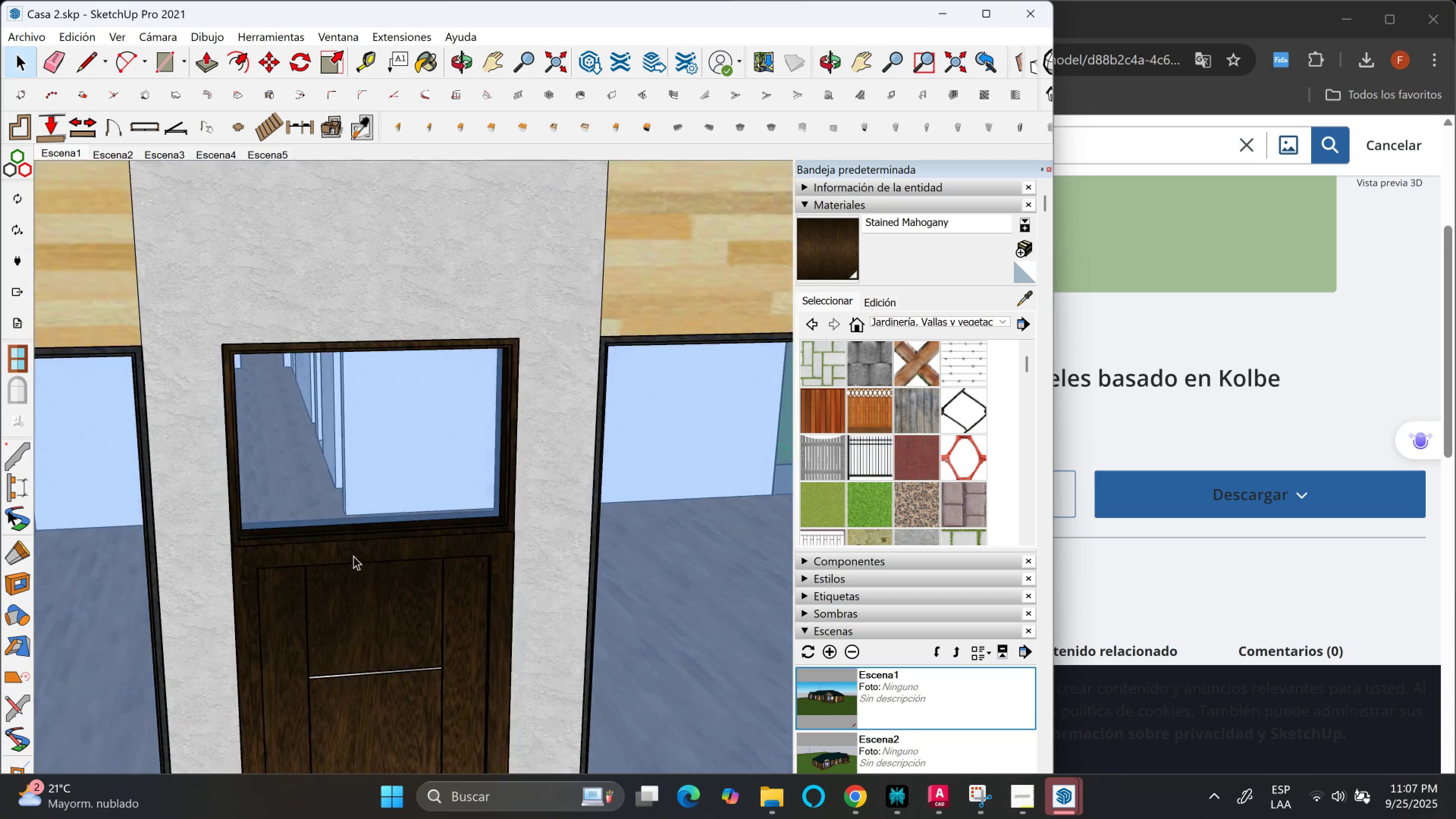 
scroll: coordinate [410, 625], scroll_direction: down, amount: 4.0